 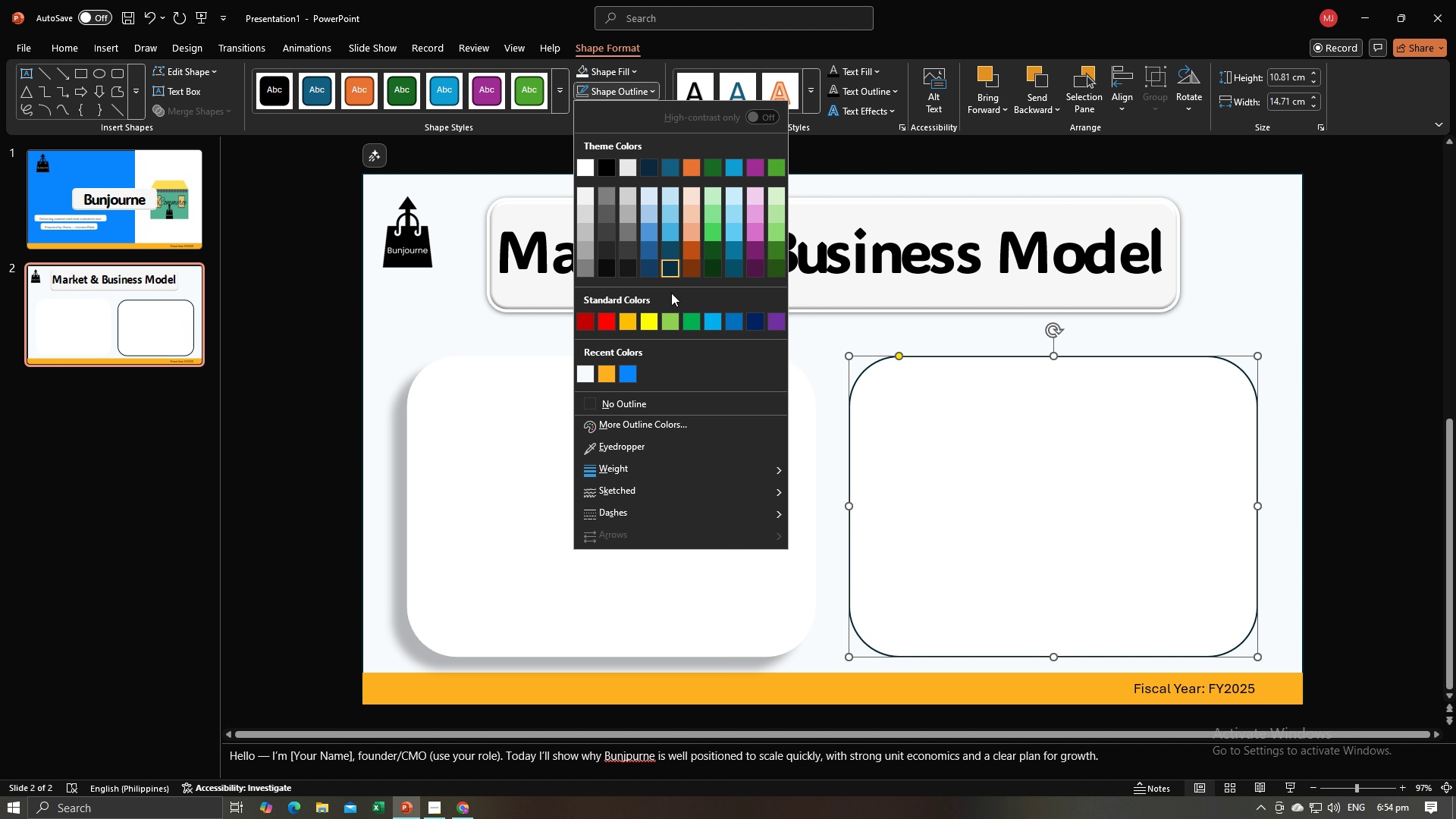 
left_click([695, 401])
 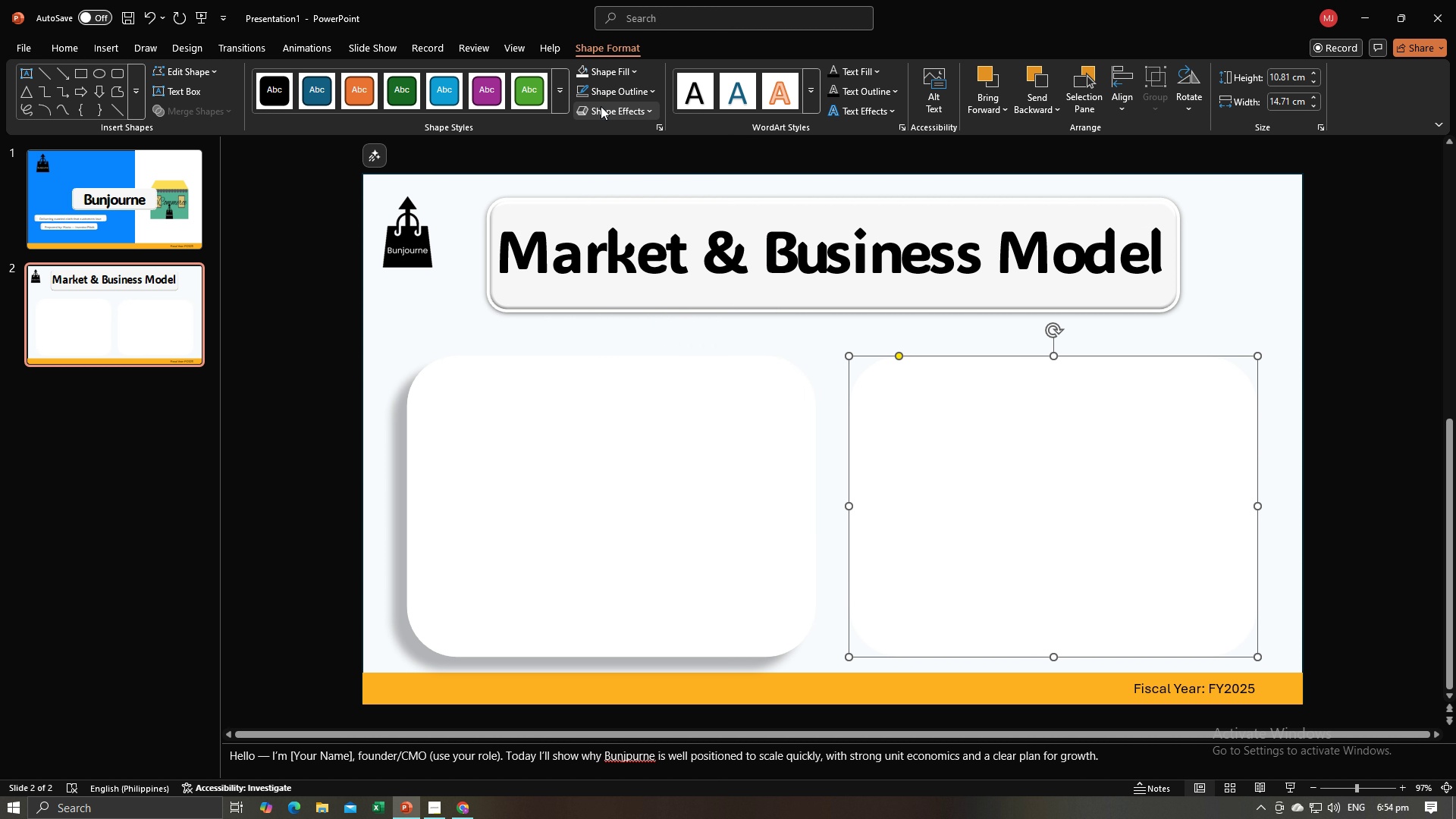 
left_click([601, 104])
 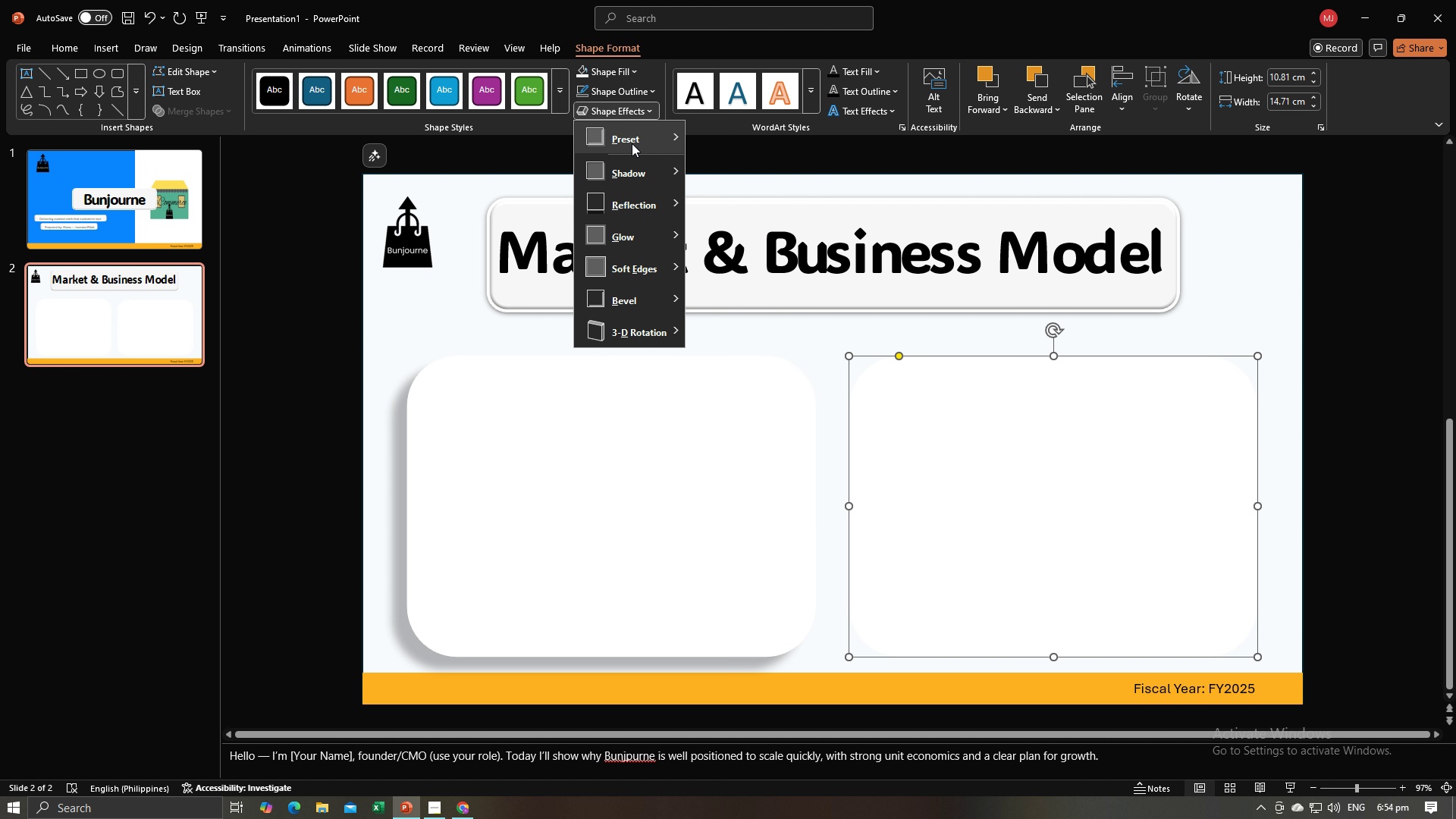 
left_click([632, 143])
 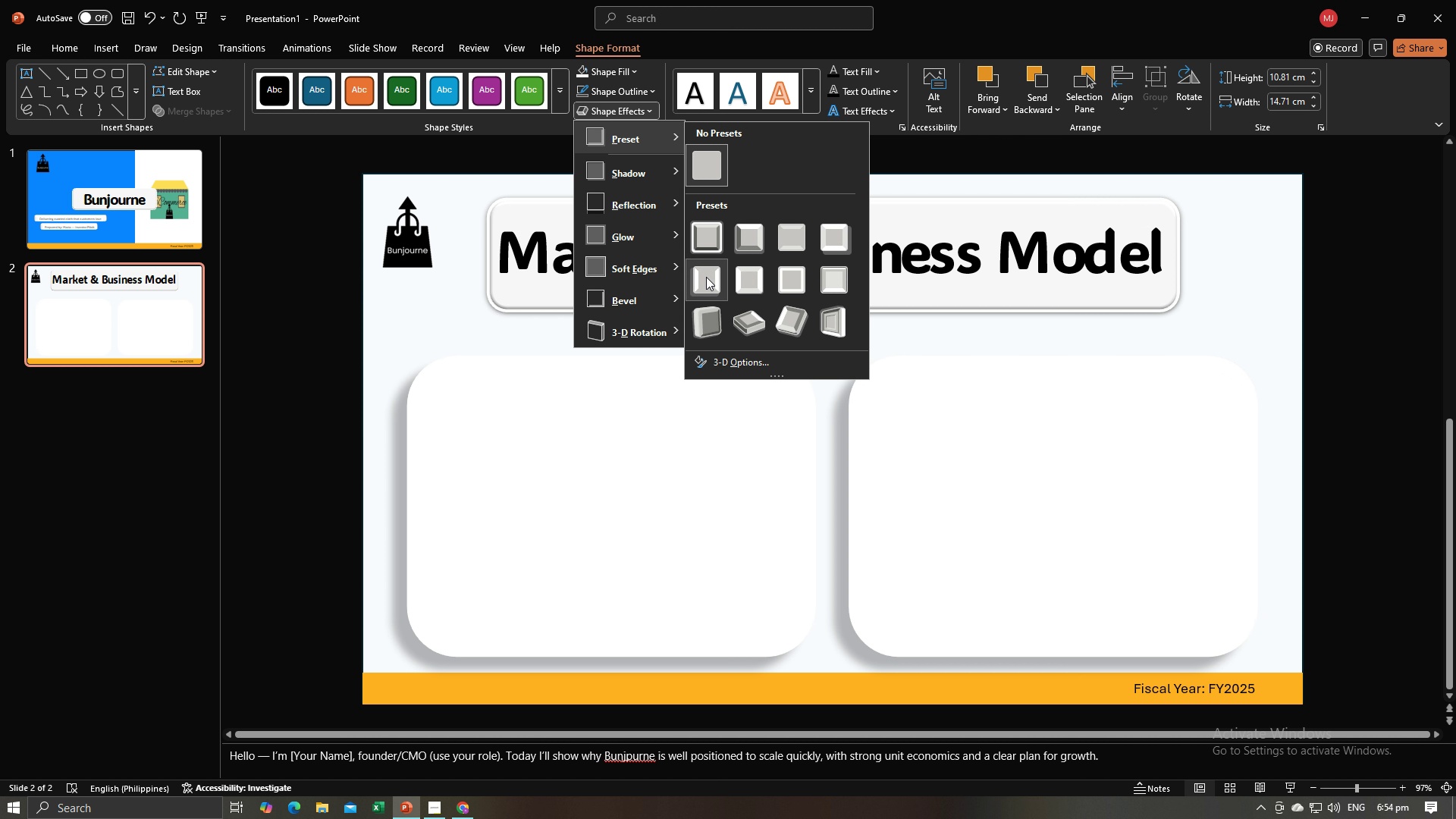 
left_click([706, 277])
 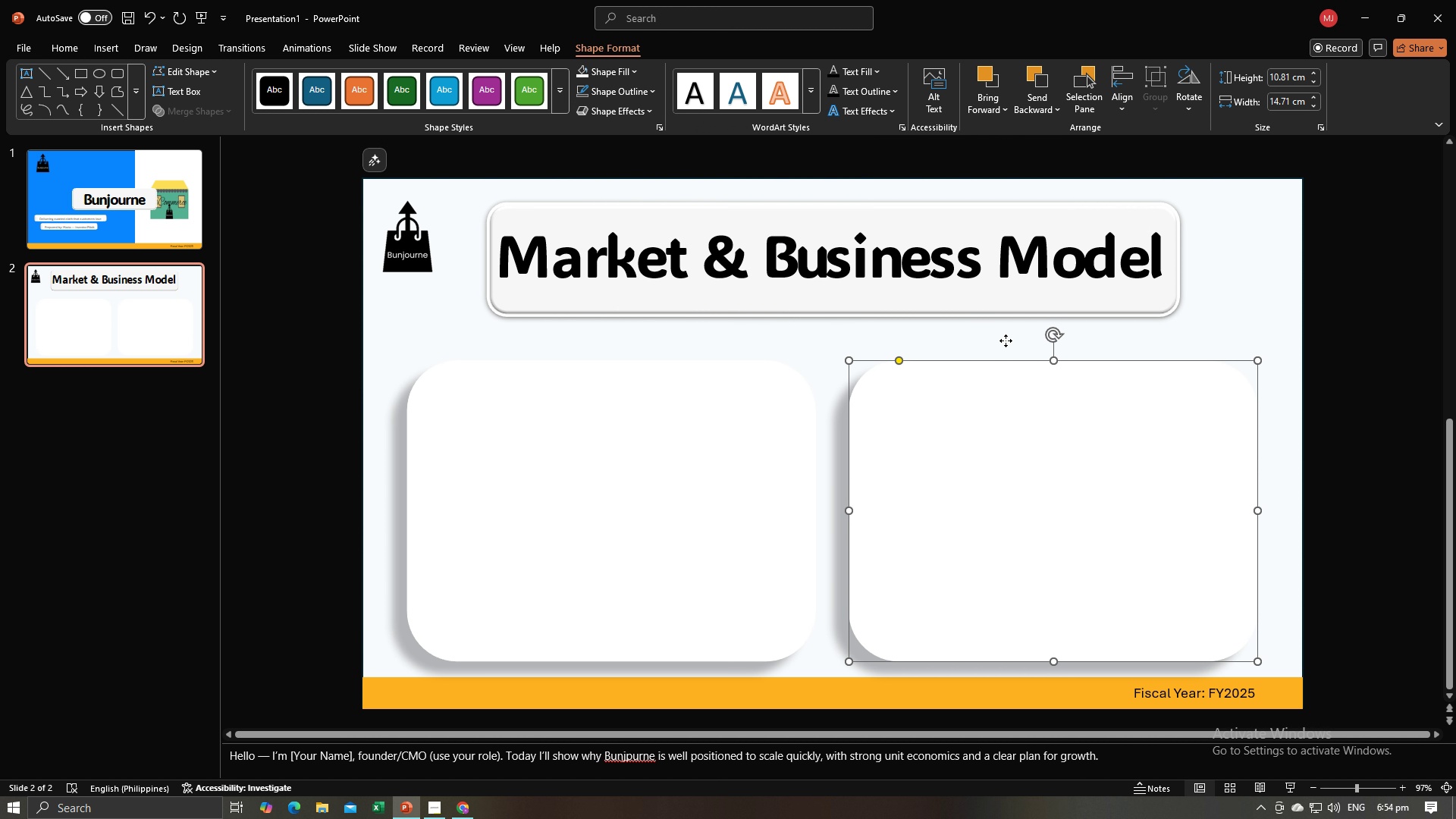 
left_click([1006, 340])
 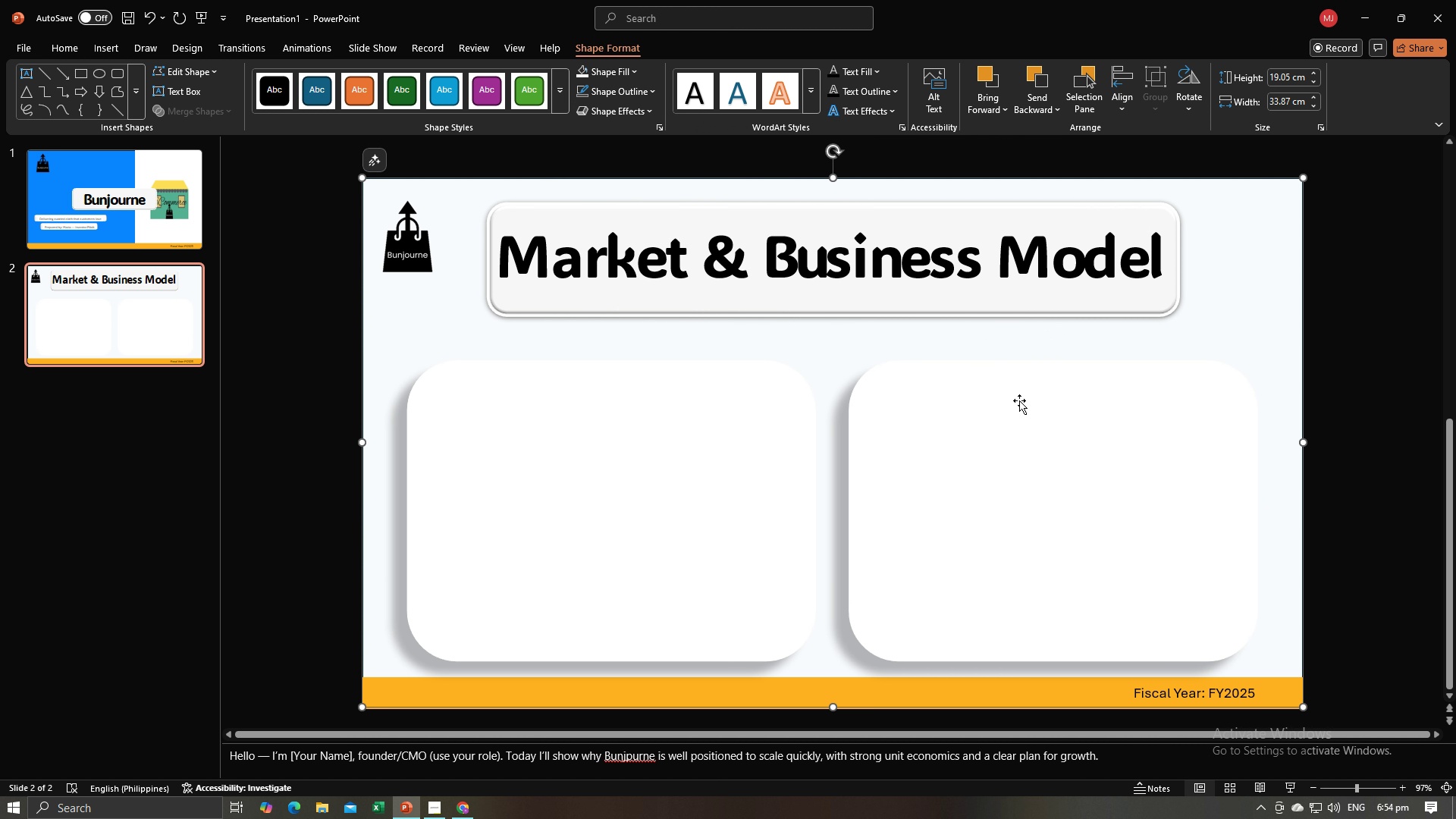 
key(Alt+AltLeft)
 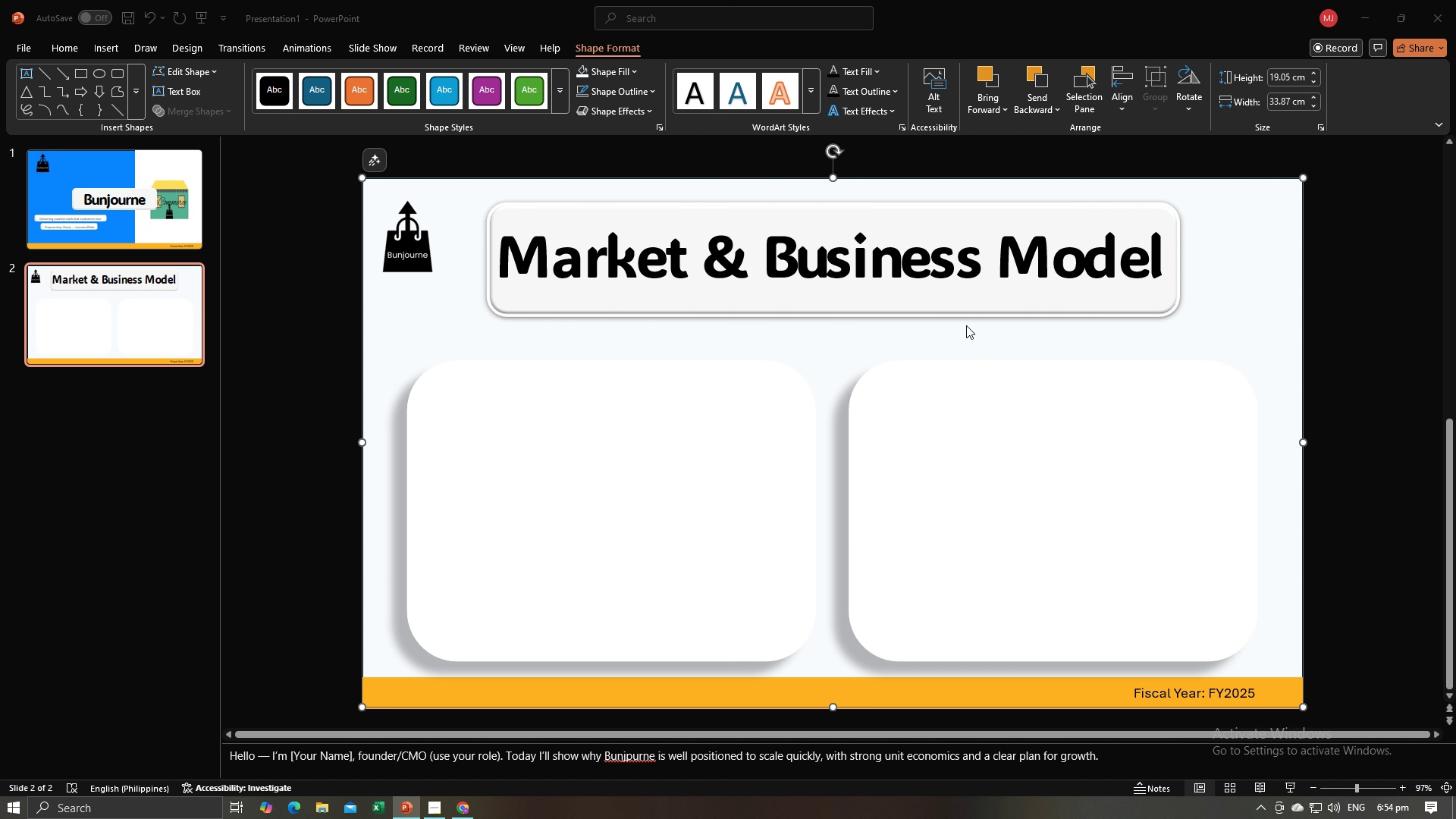 
key(Alt+Tab)